 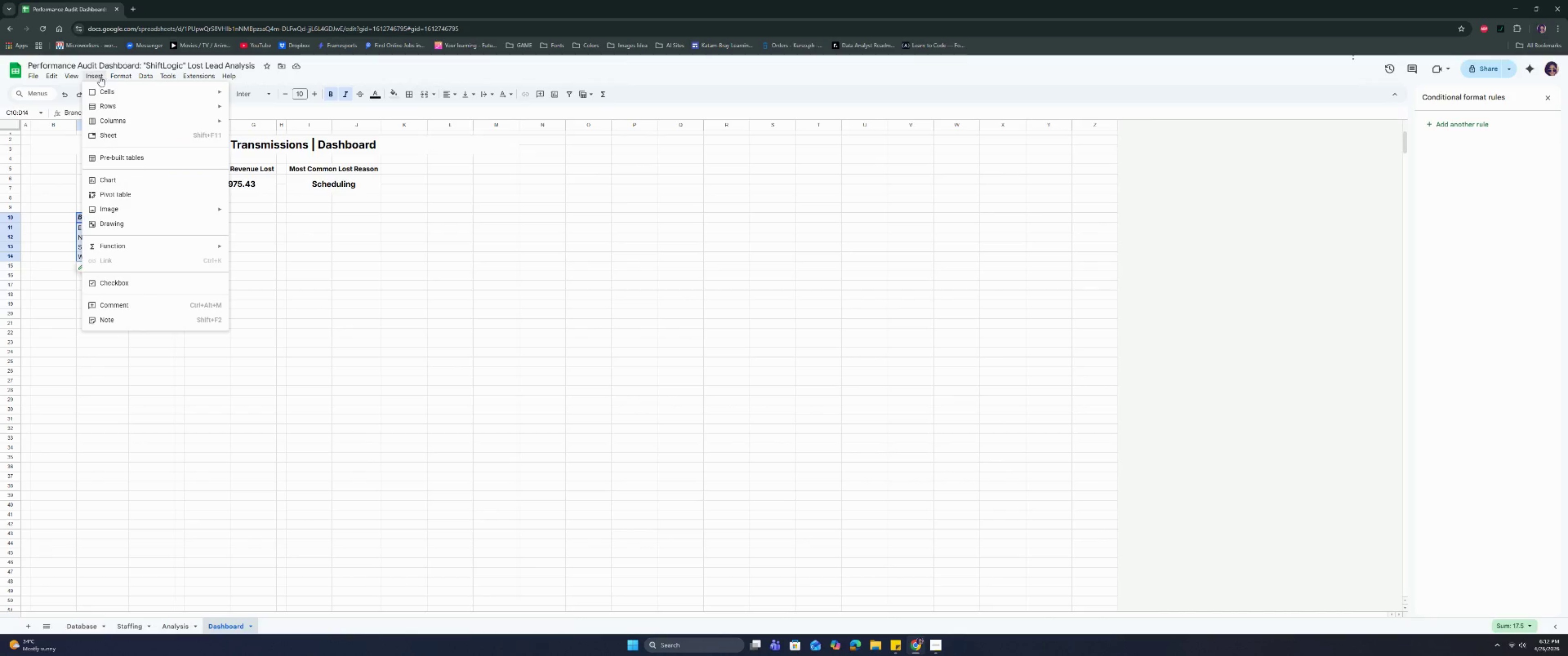 
left_click([141, 184])
 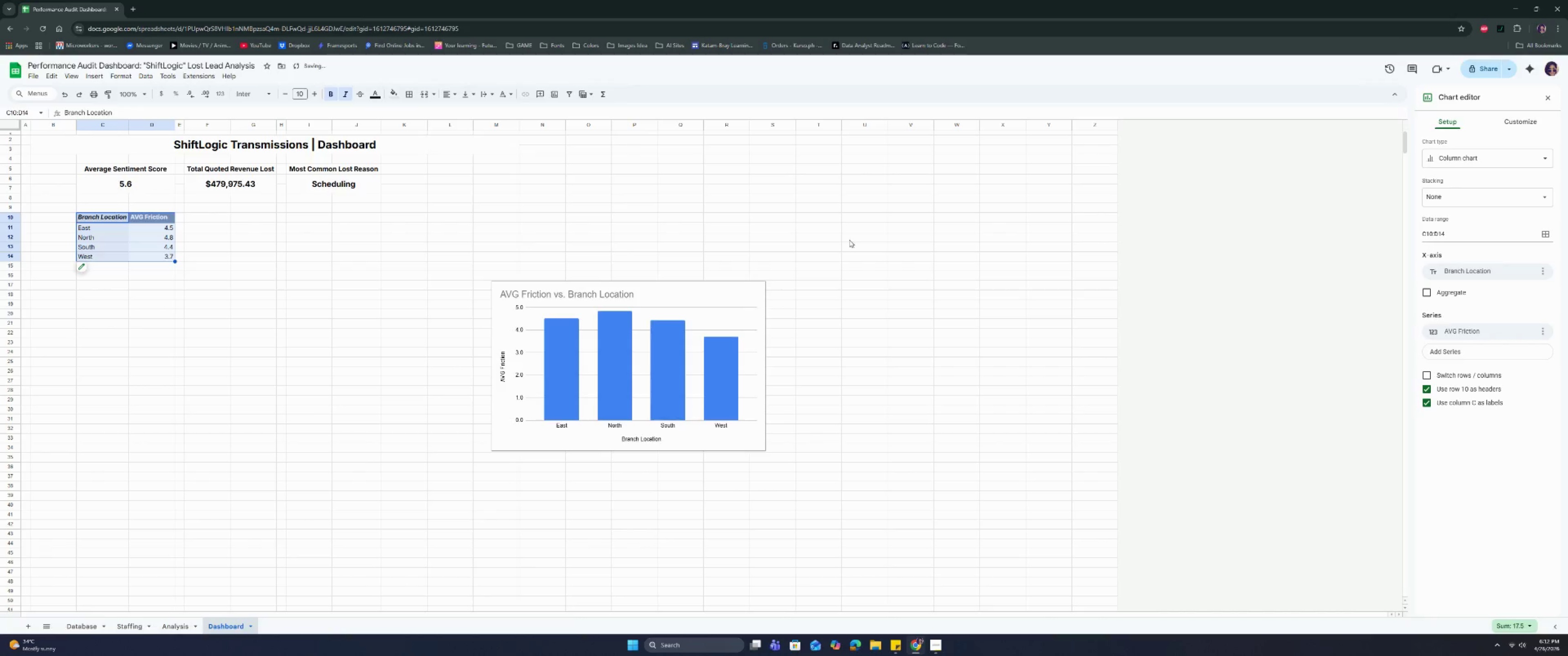 
left_click([1475, 154])
 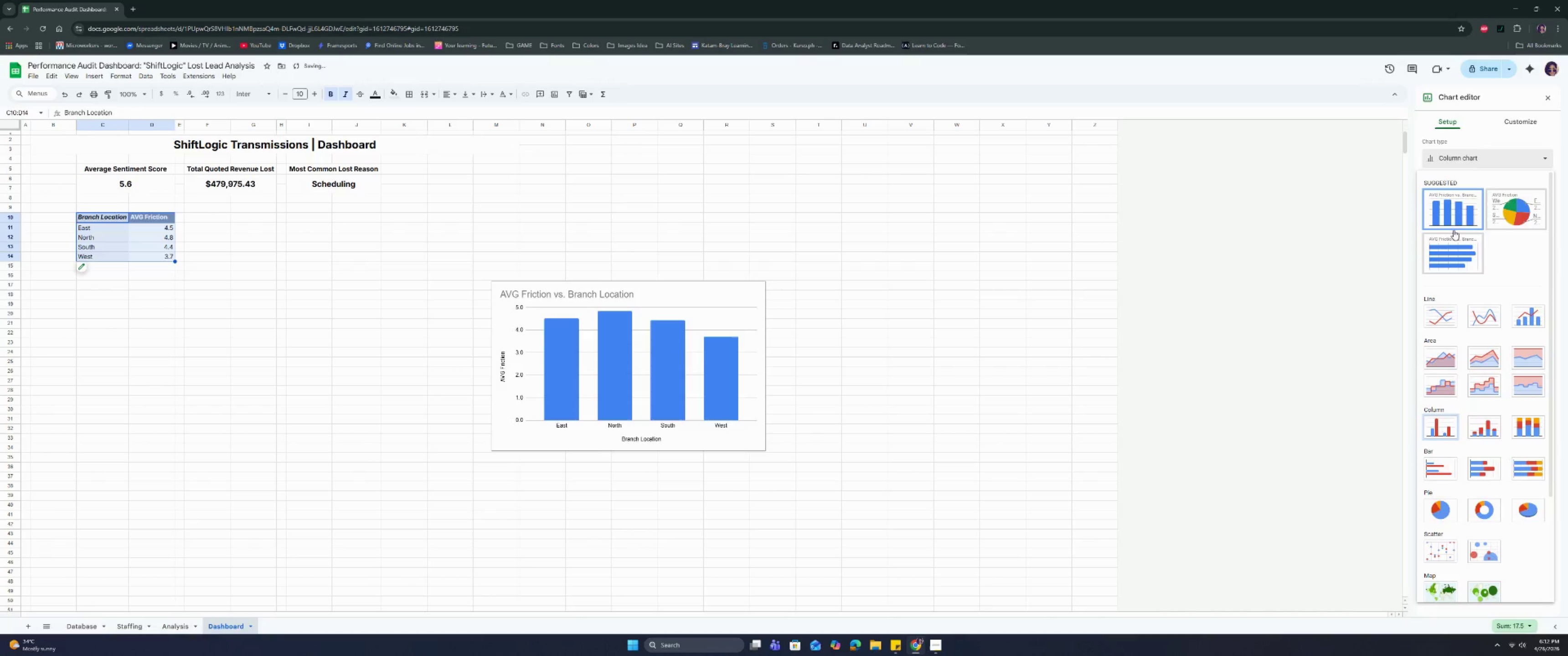 
left_click([1449, 251])
 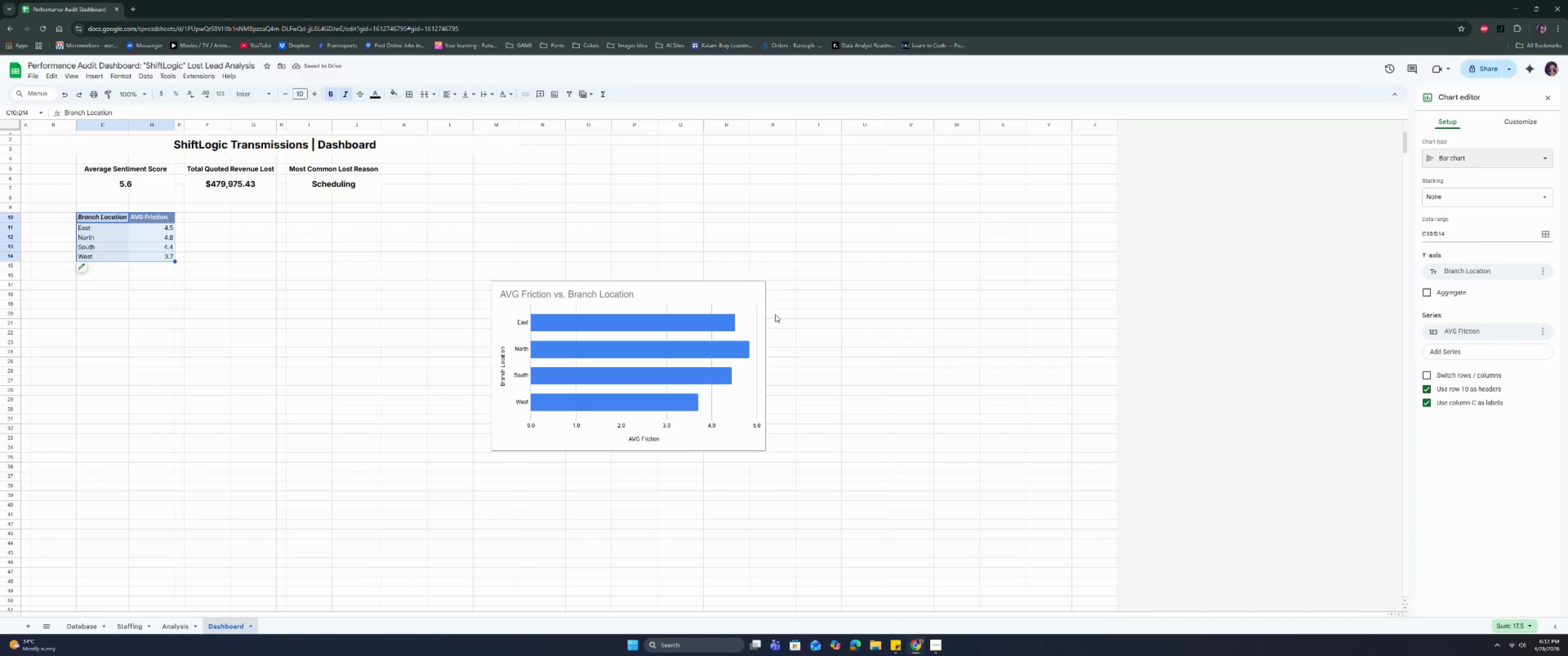 
double_click([590, 292])
 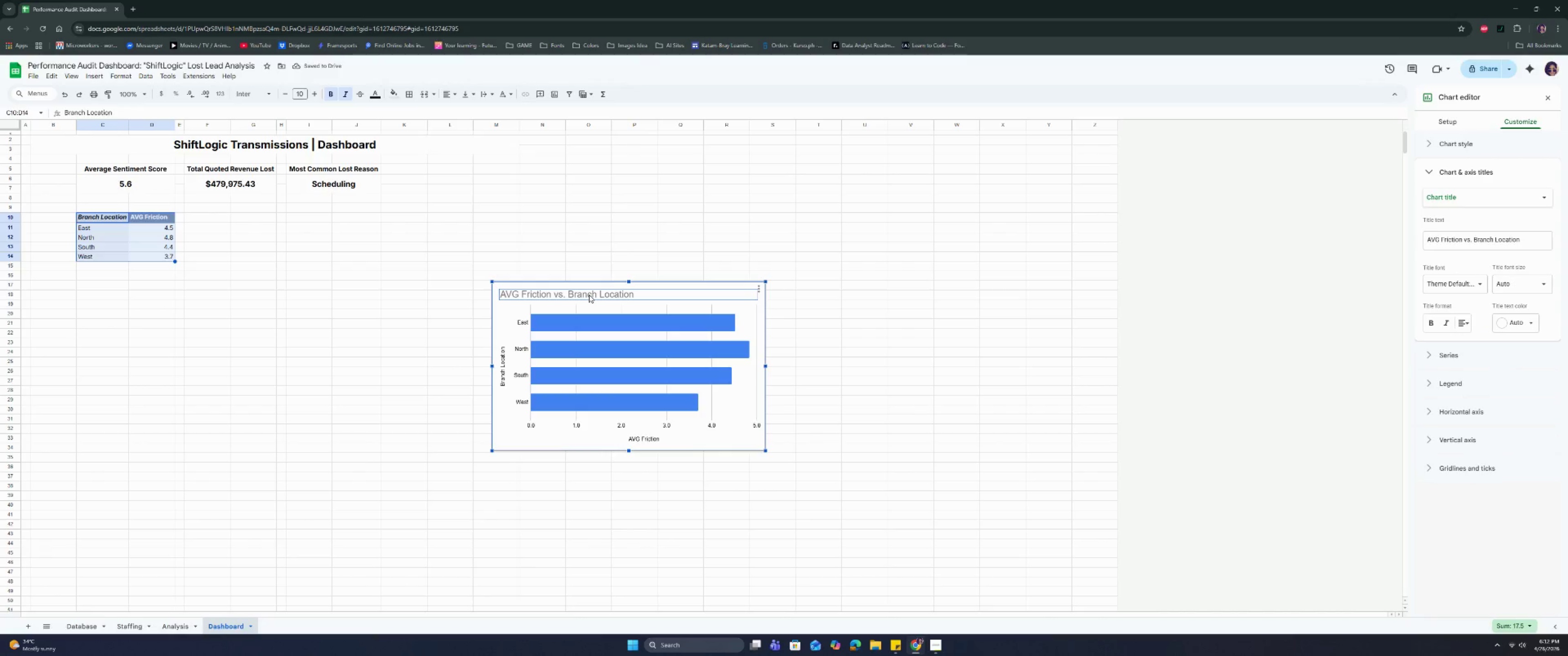 
key(Backspace)
 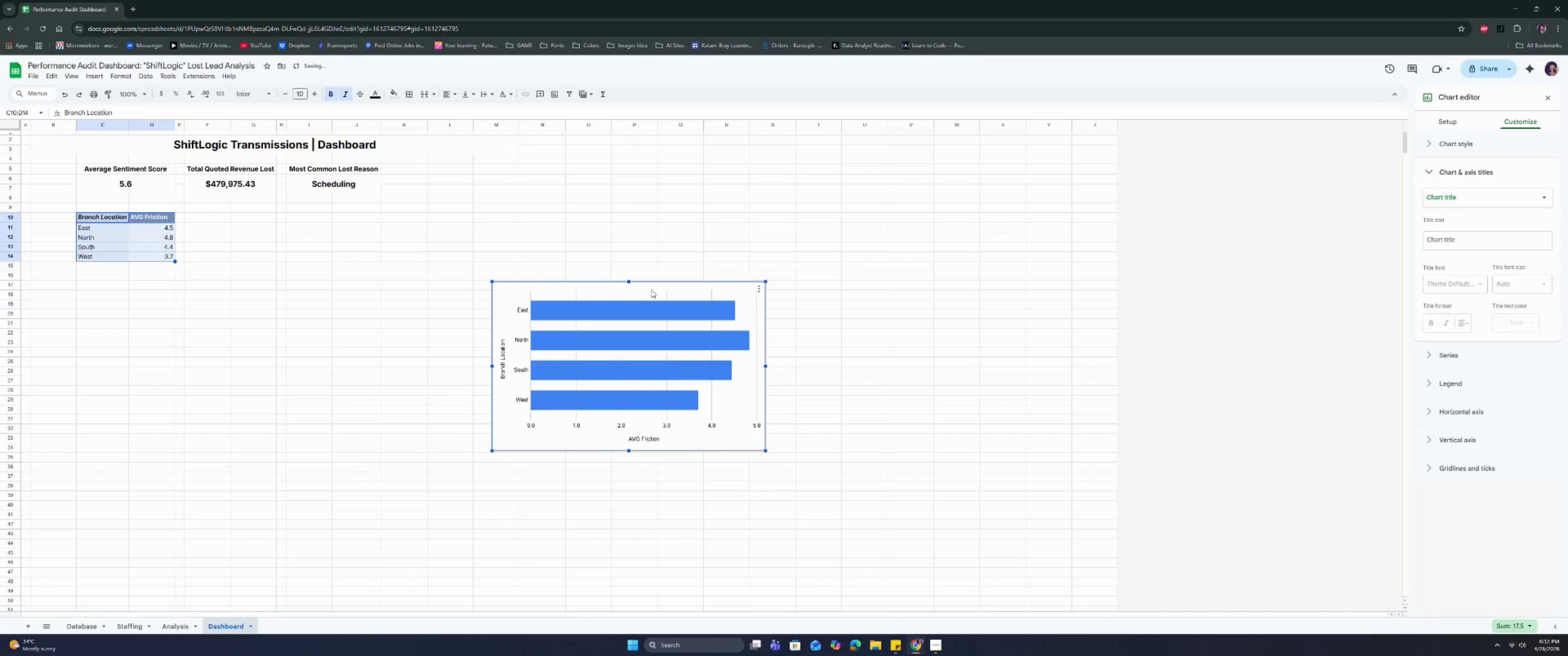 
left_click([652, 290])
 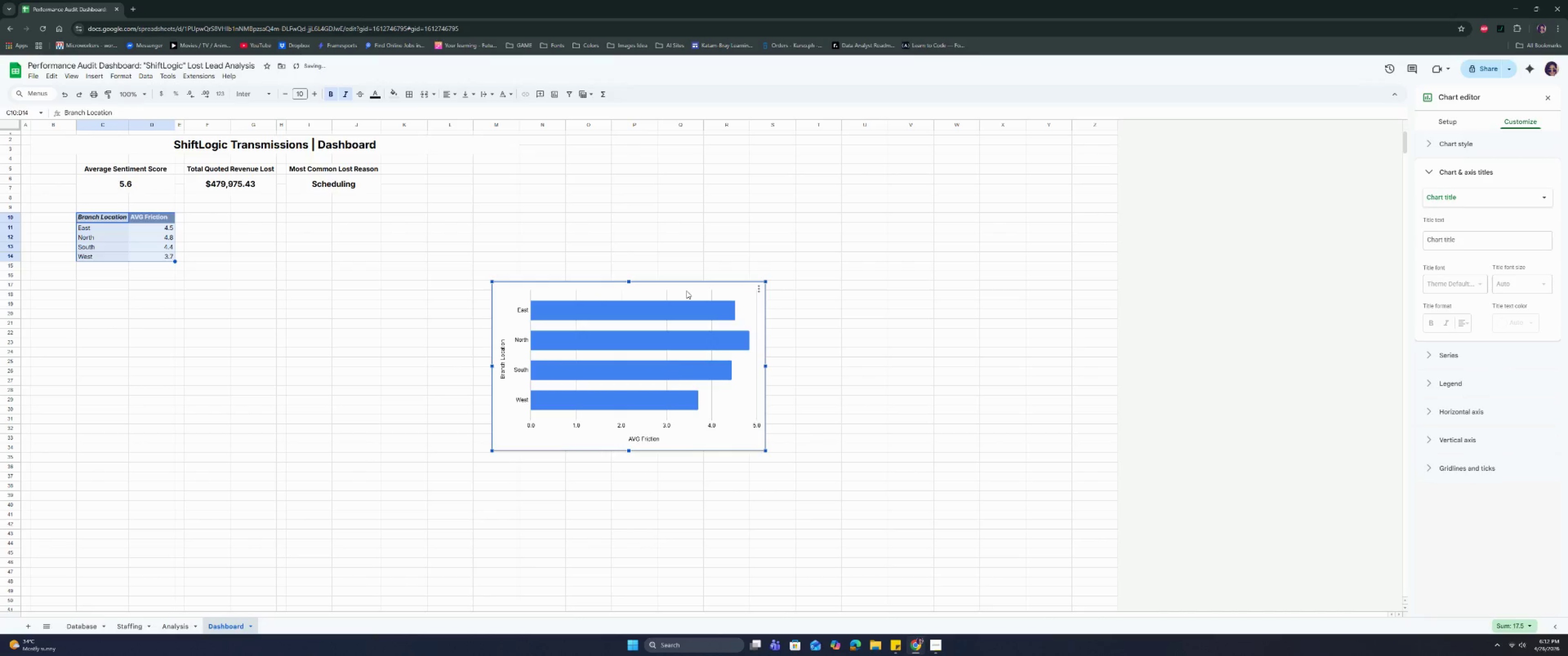 
left_click_drag(start_coordinate=[686, 291], to_coordinate=[218, 301])
 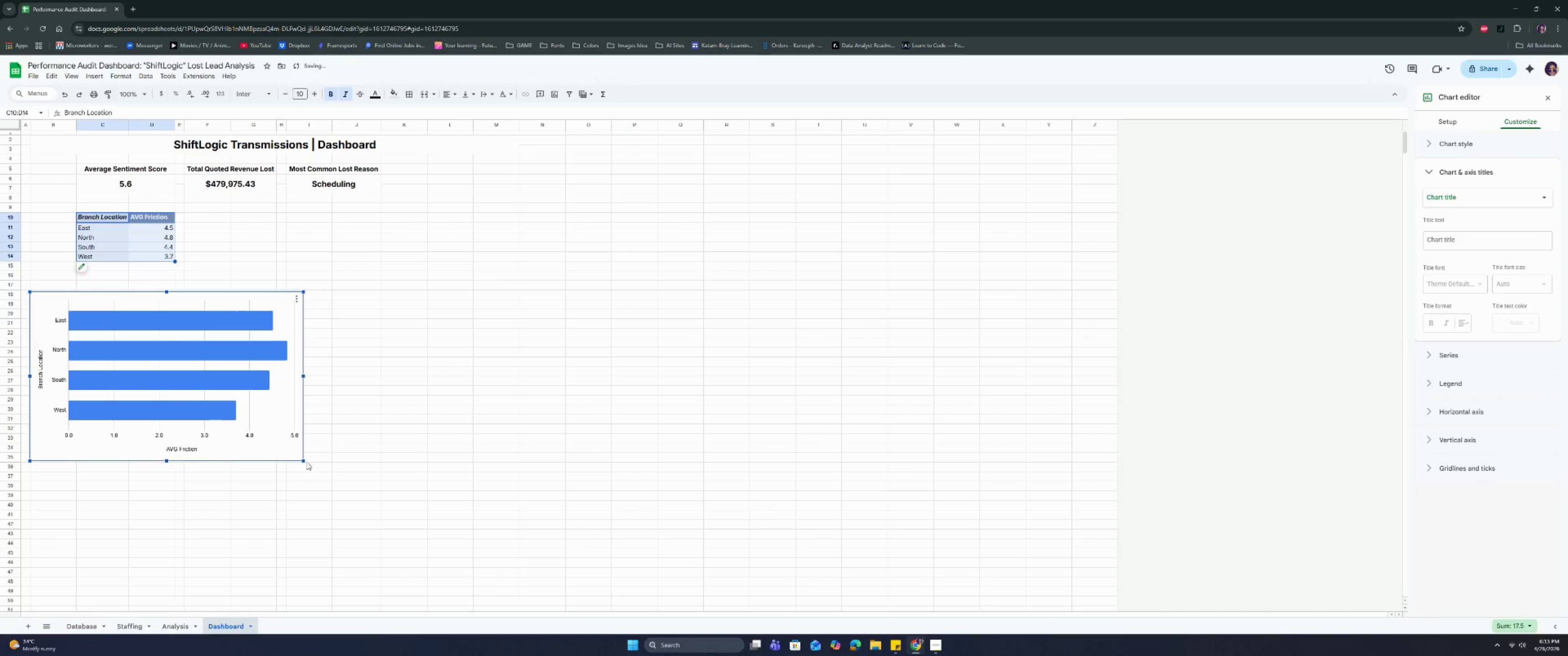 
left_click_drag(start_coordinate=[304, 459], to_coordinate=[253, 418])
 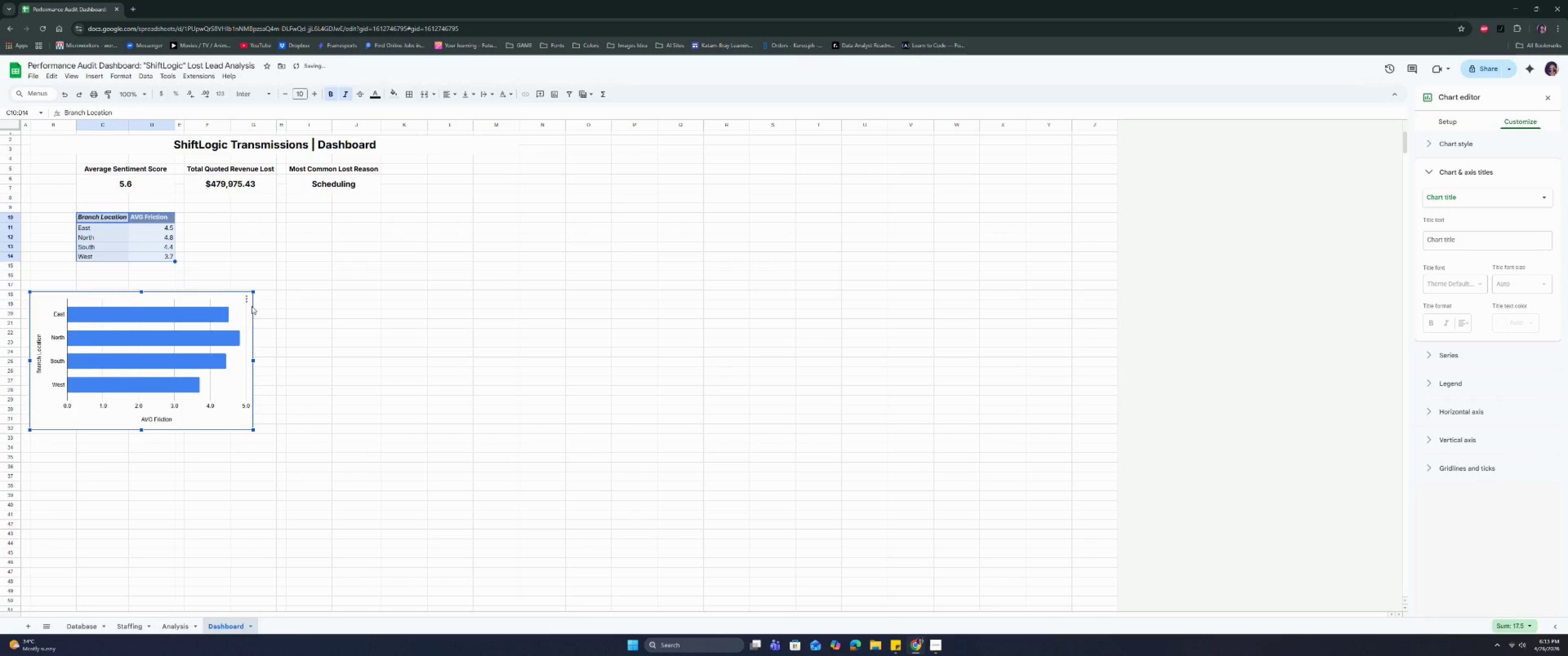 
double_click([247, 297])
 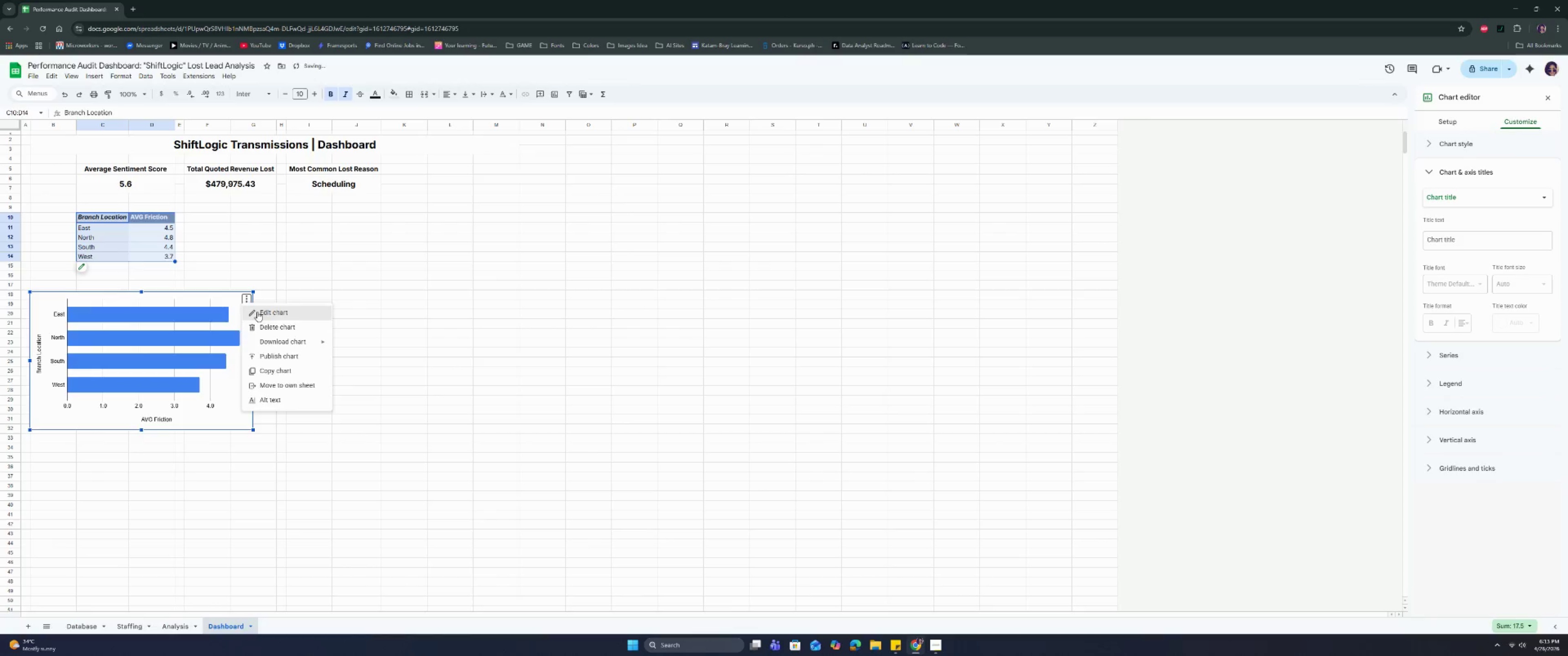 
triple_click([258, 312])
 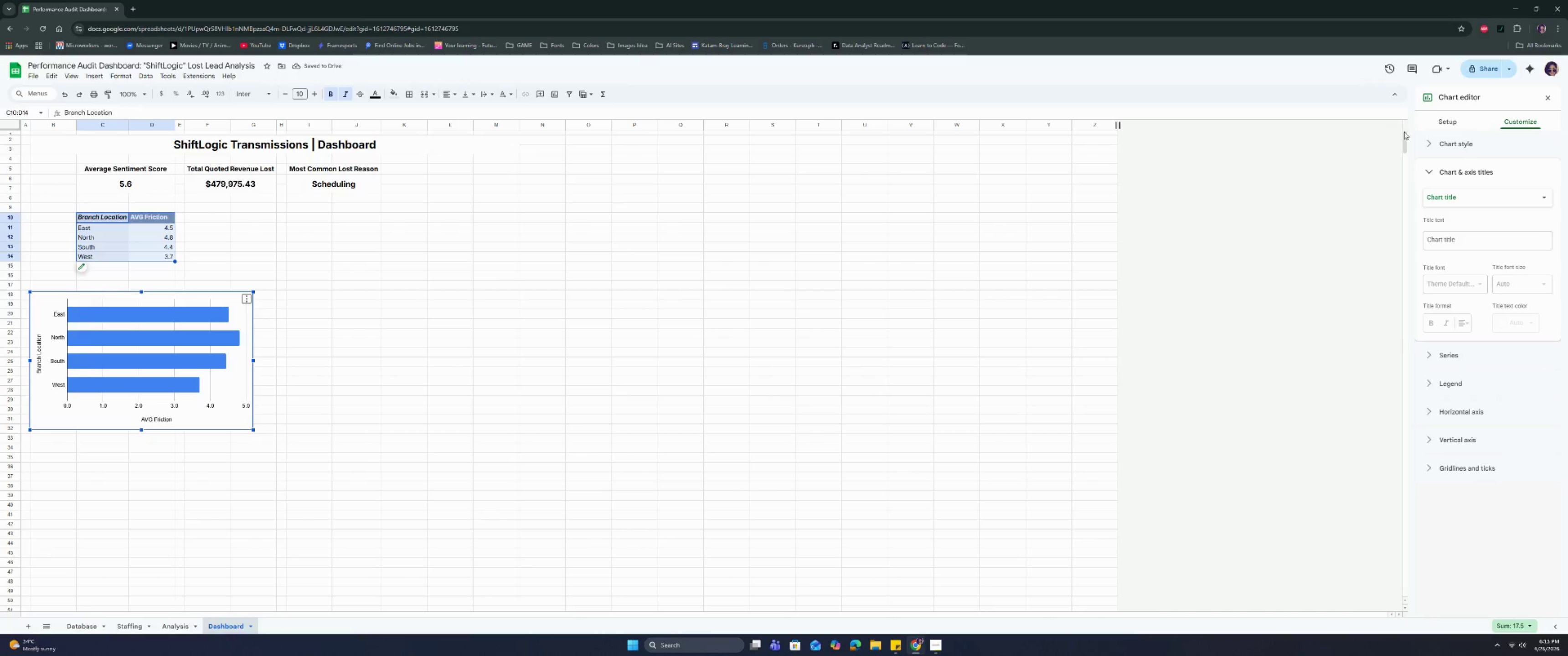 
left_click([1472, 139])
 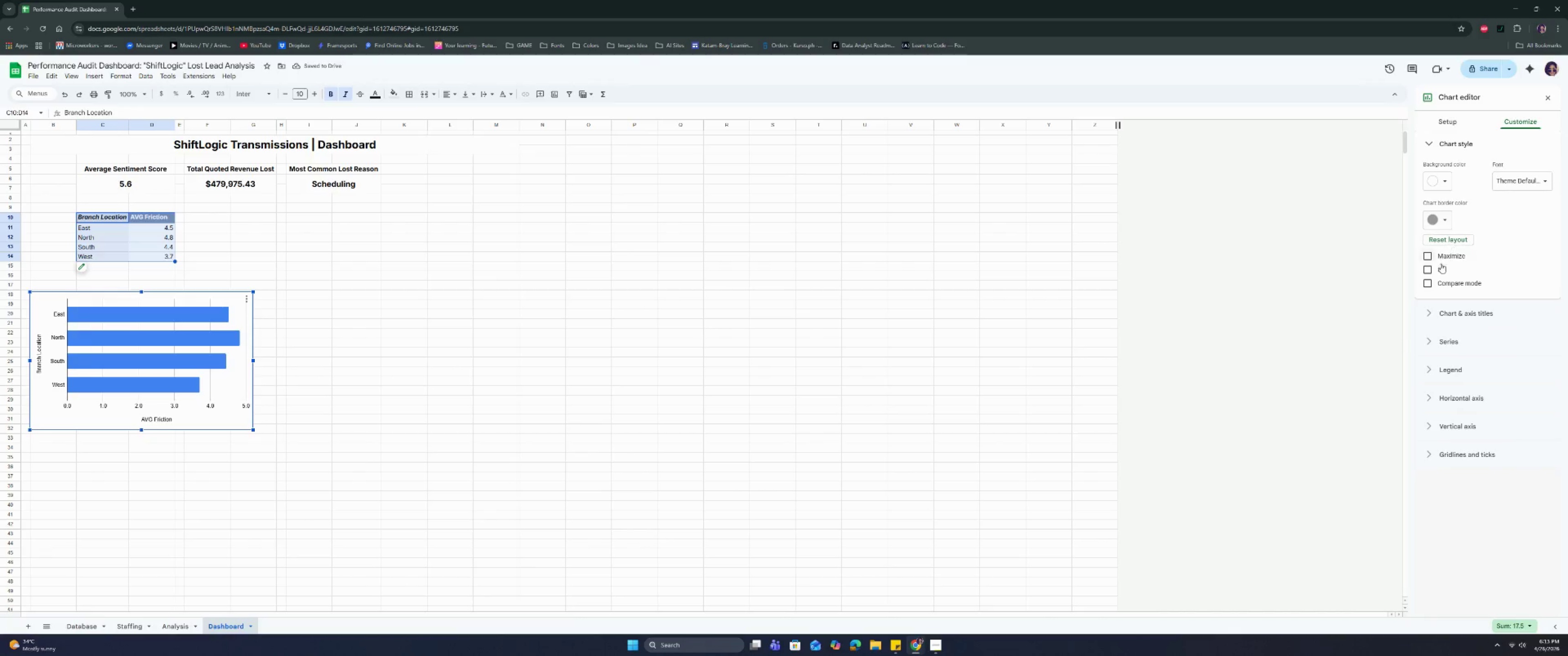 
left_click([1438, 272])
 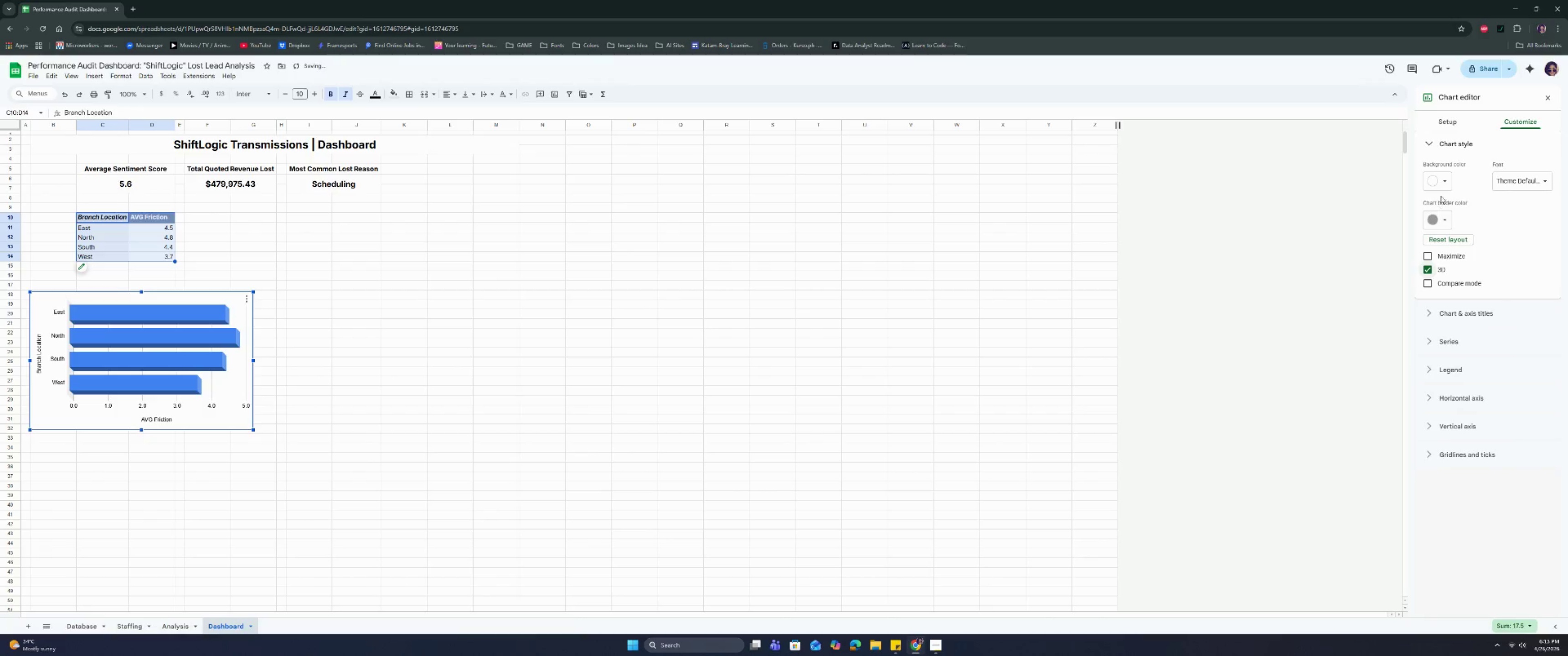 
left_click([1442, 180])
 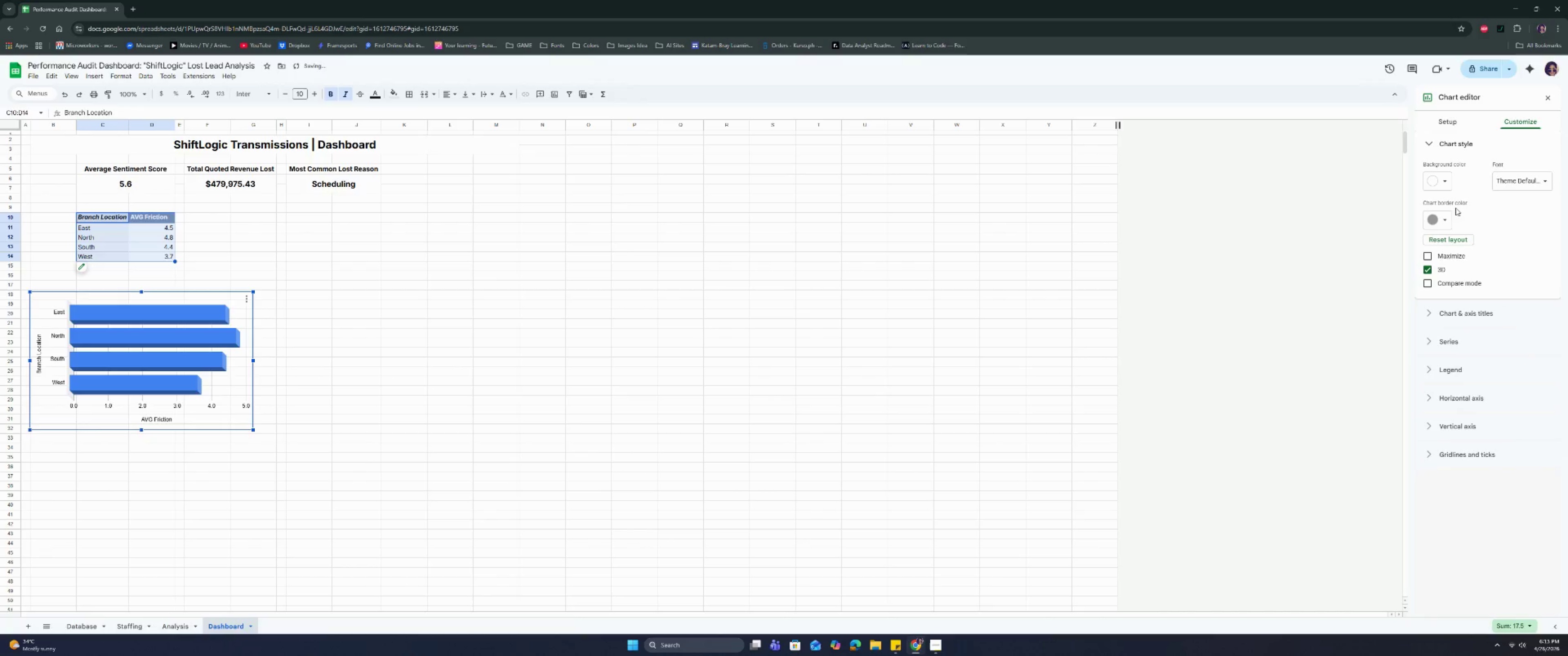 
left_click([1540, 175])
 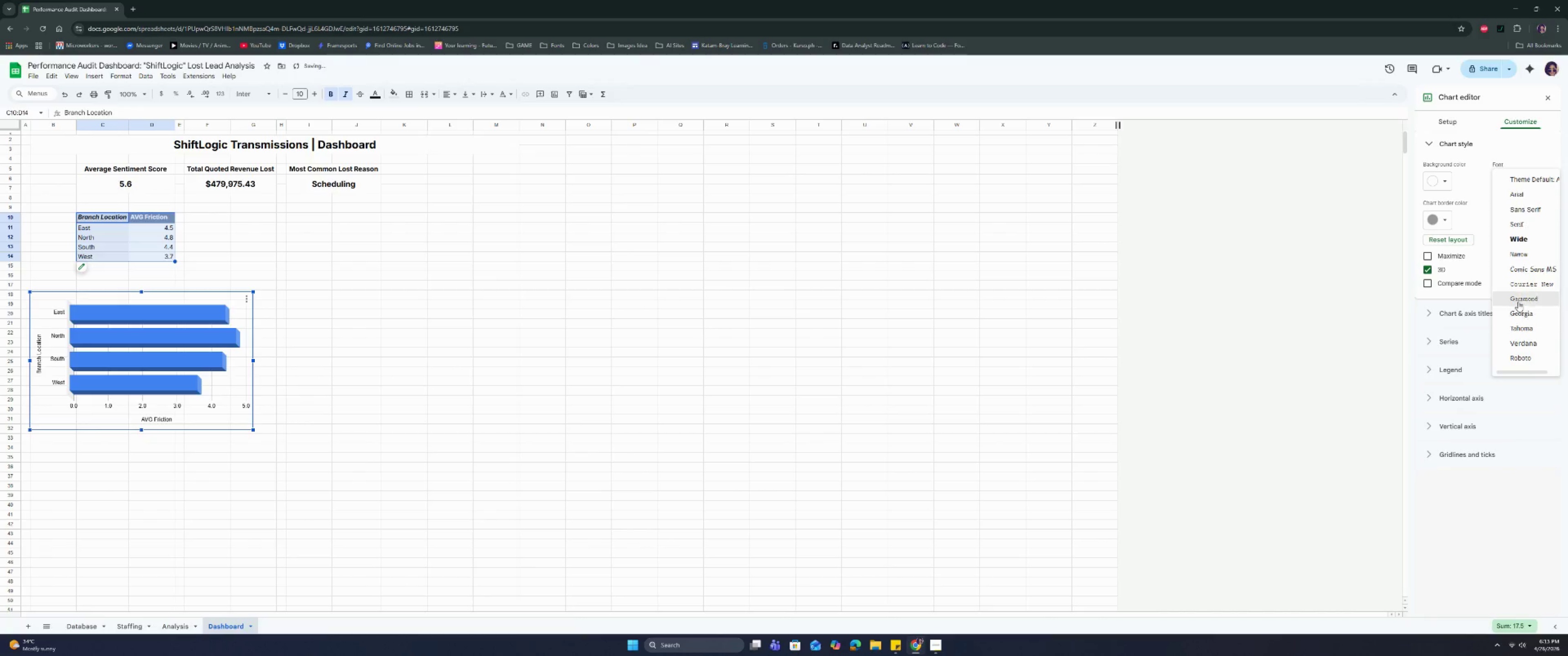 
left_click([1518, 314])
 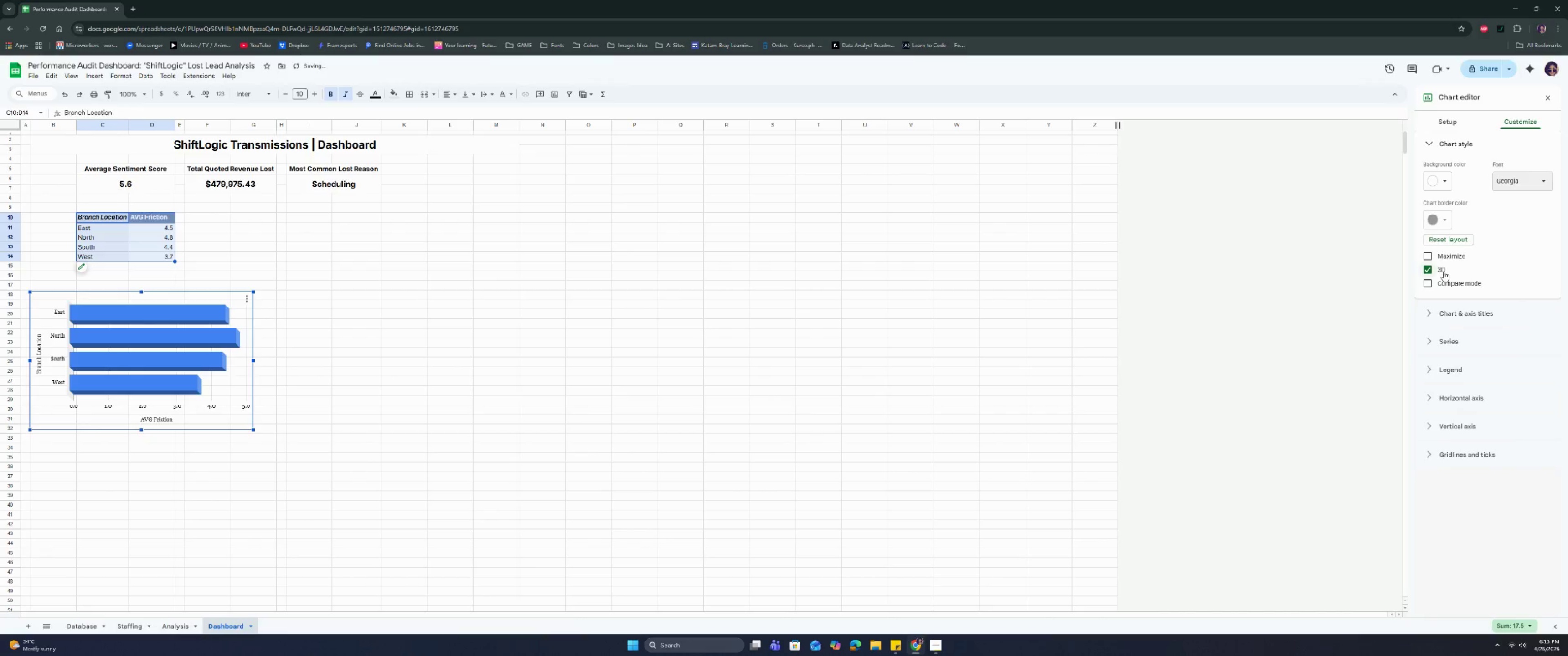 
left_click([1444, 313])
 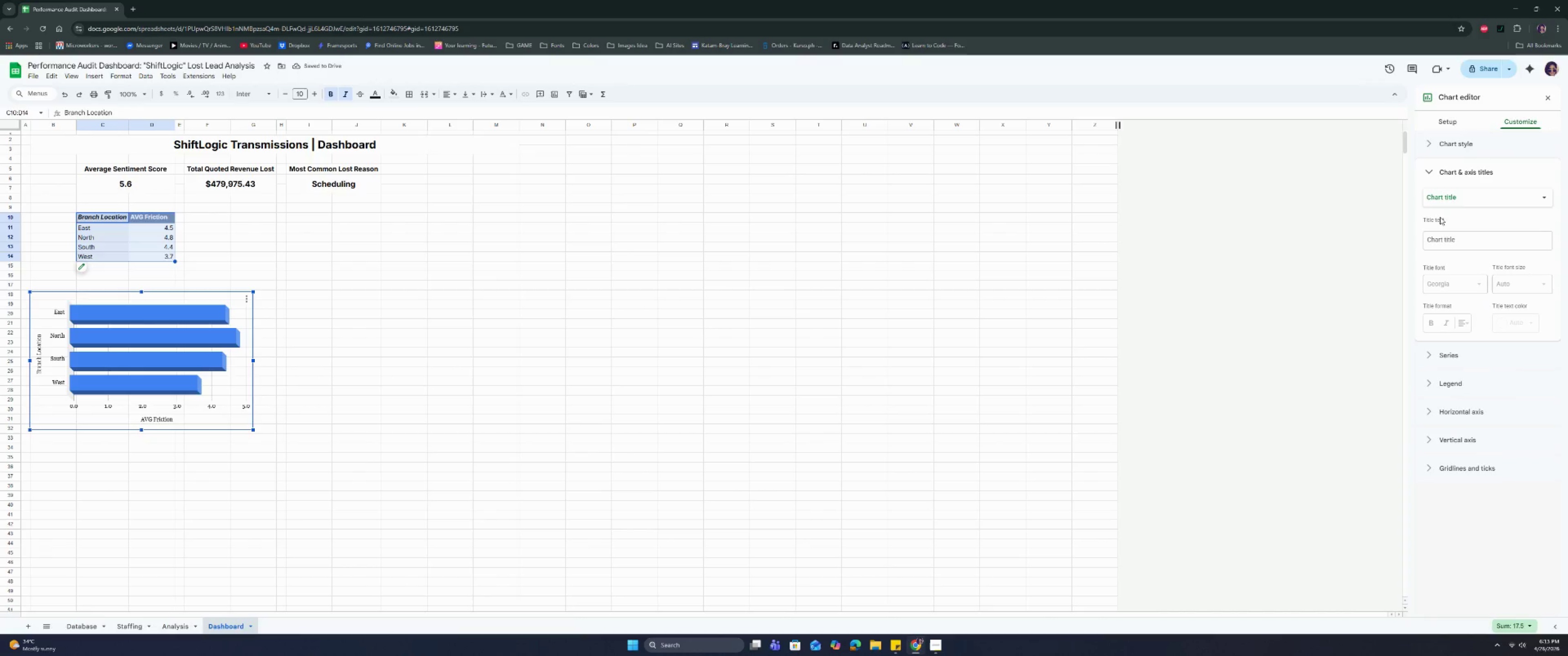 
left_click([1437, 174])
 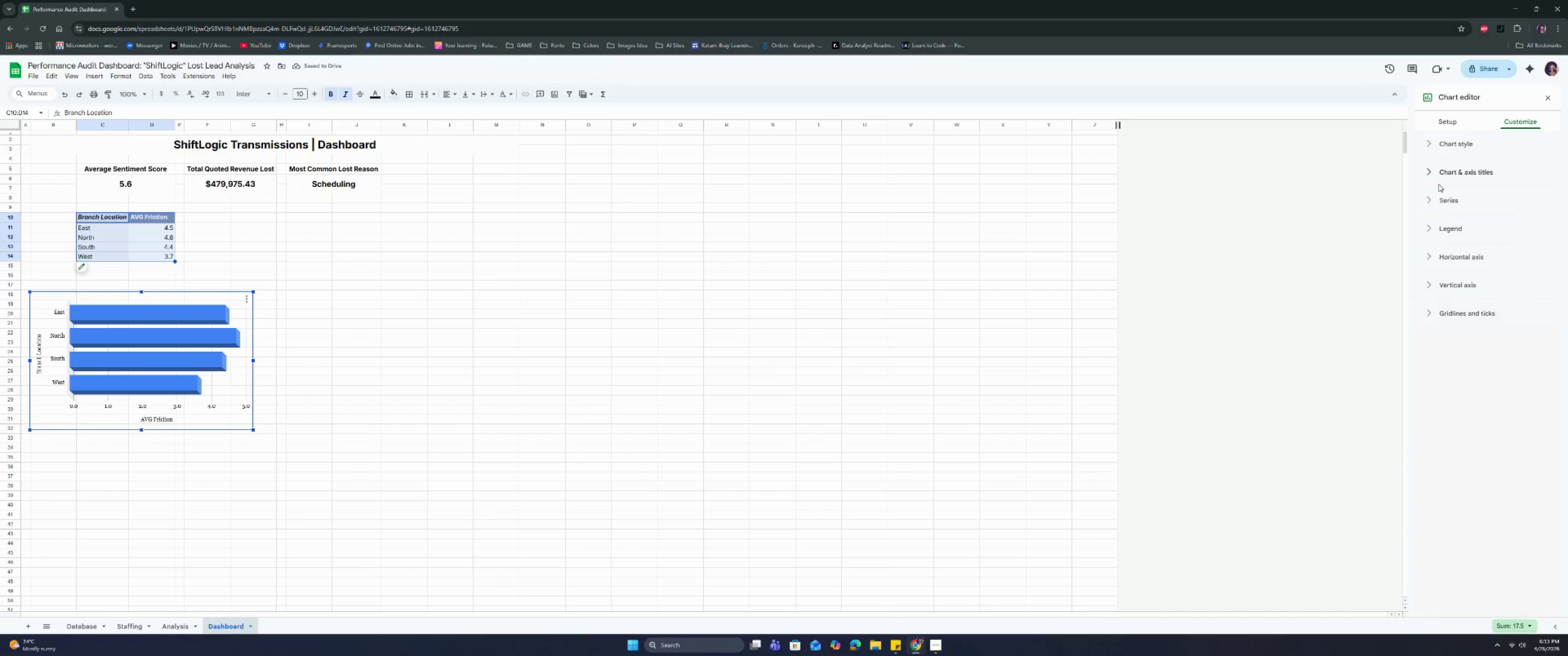 
left_click([1440, 146])
 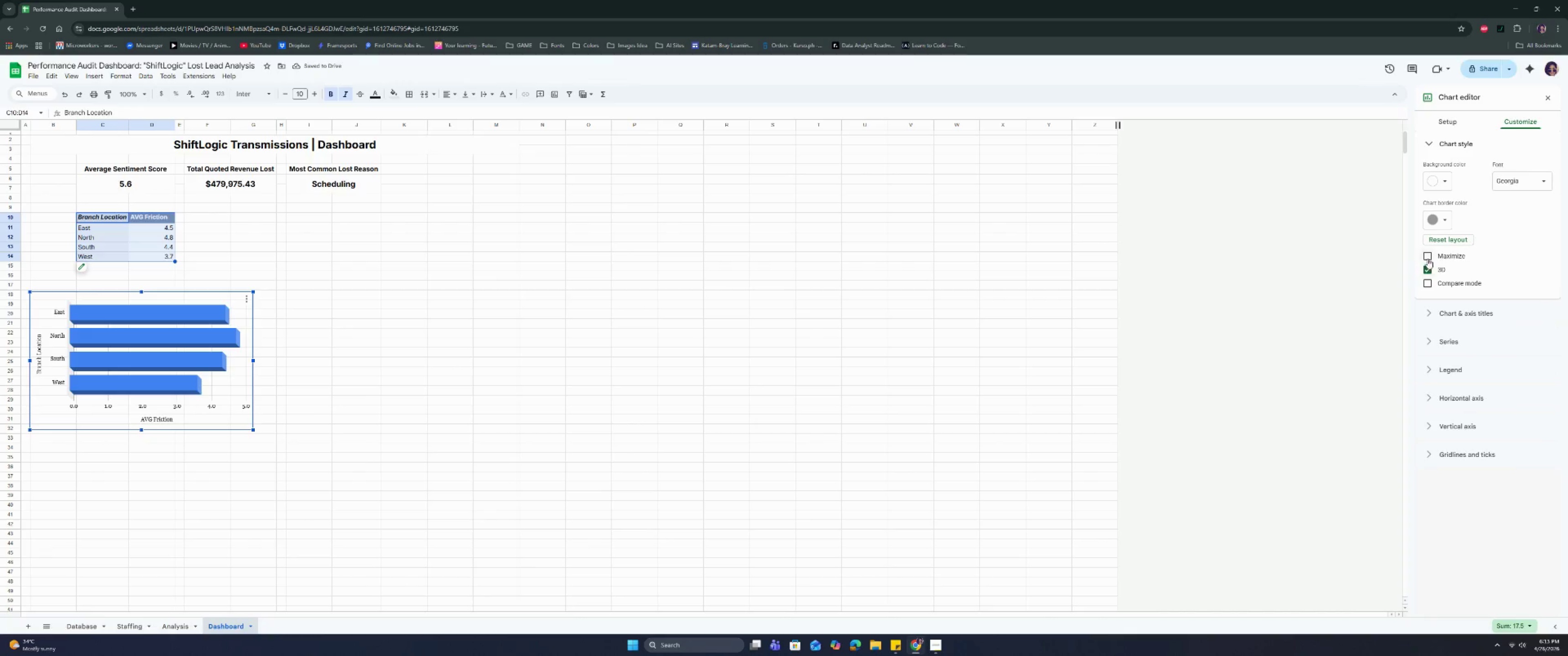 
left_click([1428, 258])
 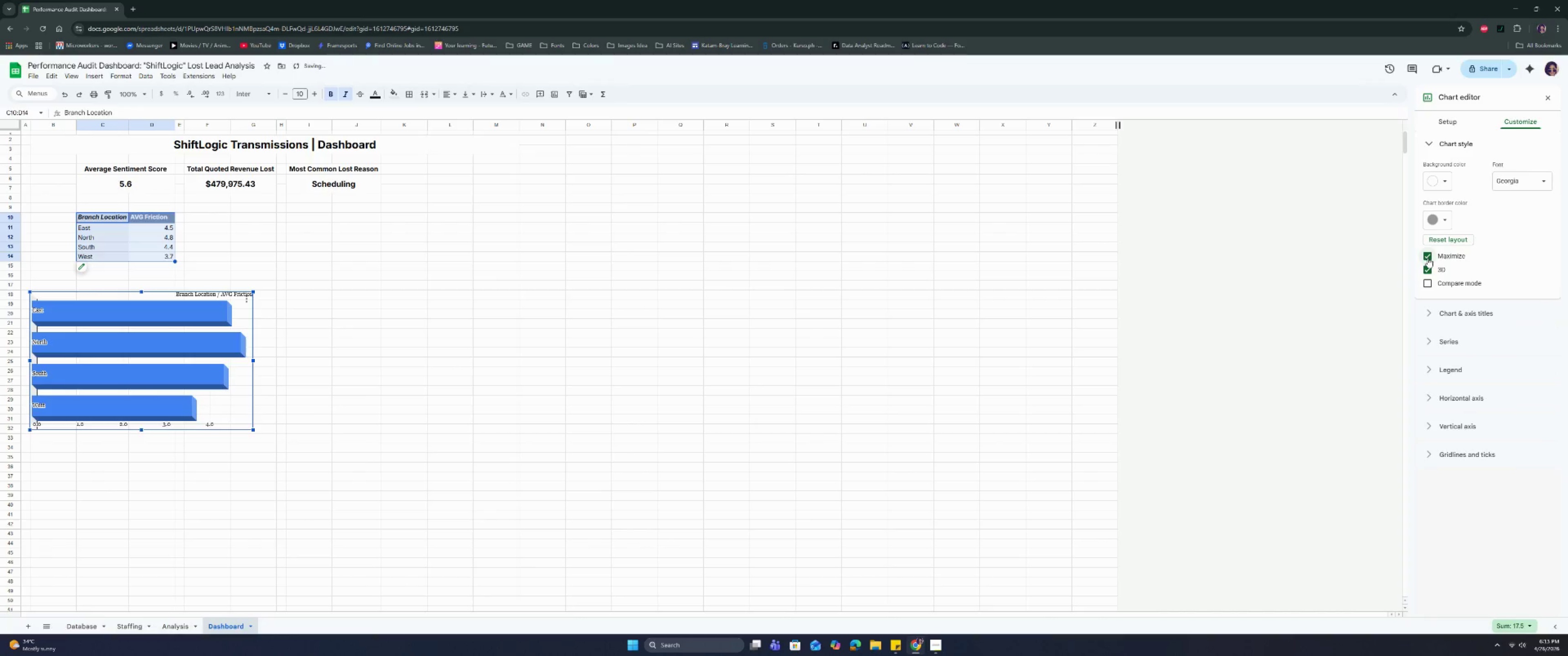 
left_click([1428, 258])
 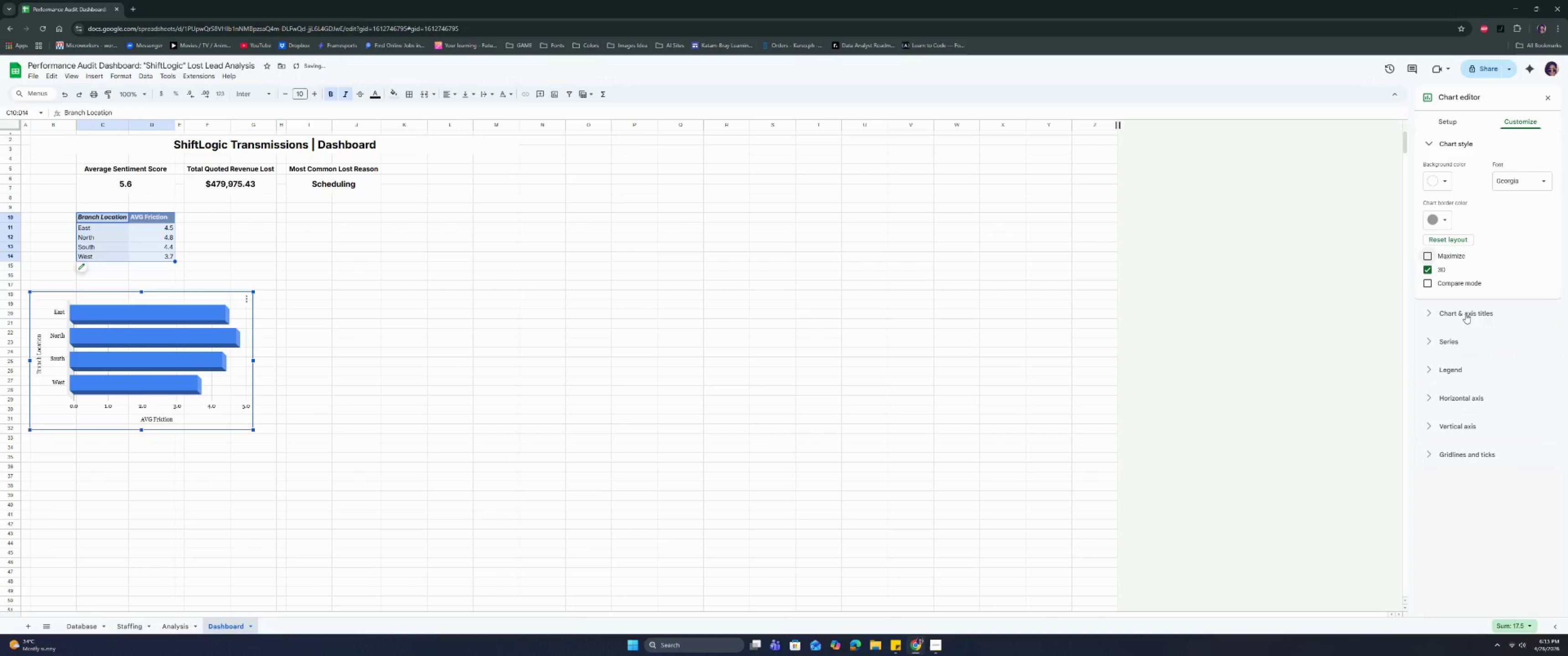 
left_click([1454, 314])
 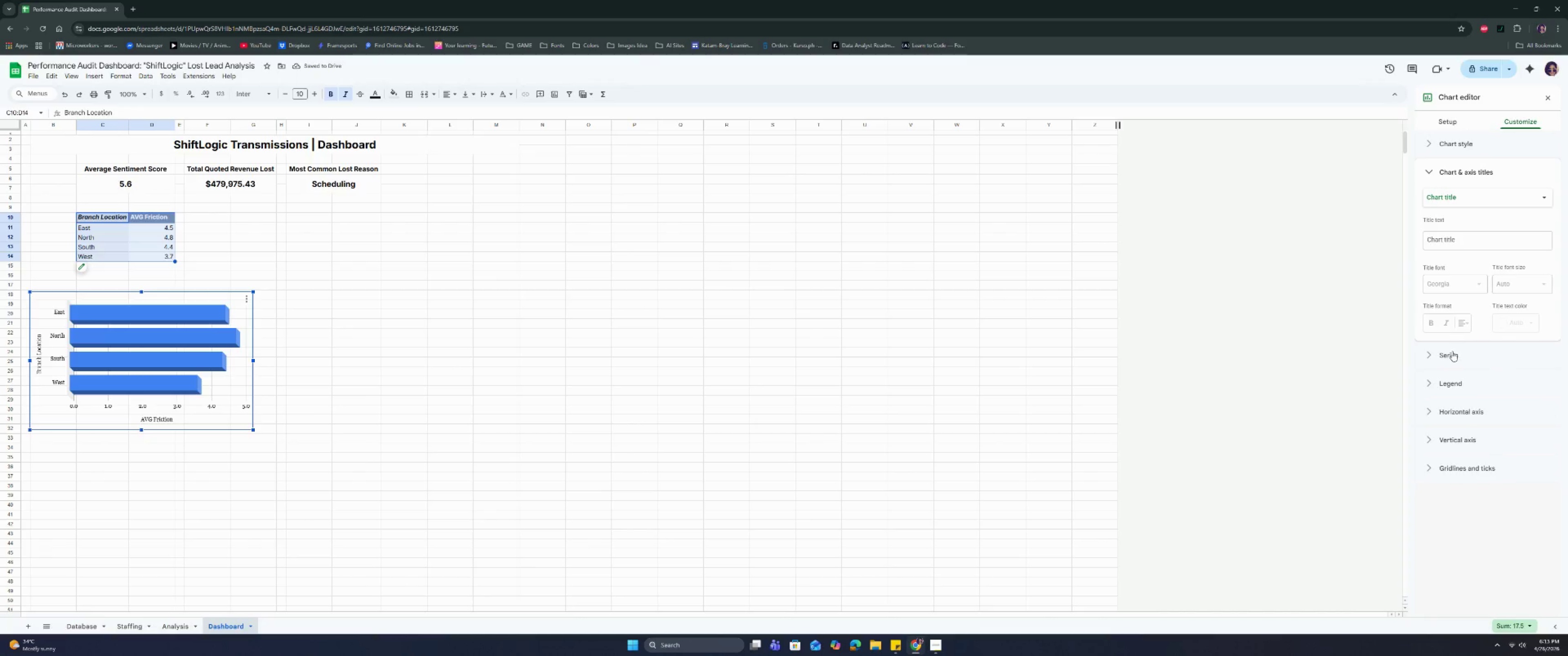 
left_click([1451, 359])
 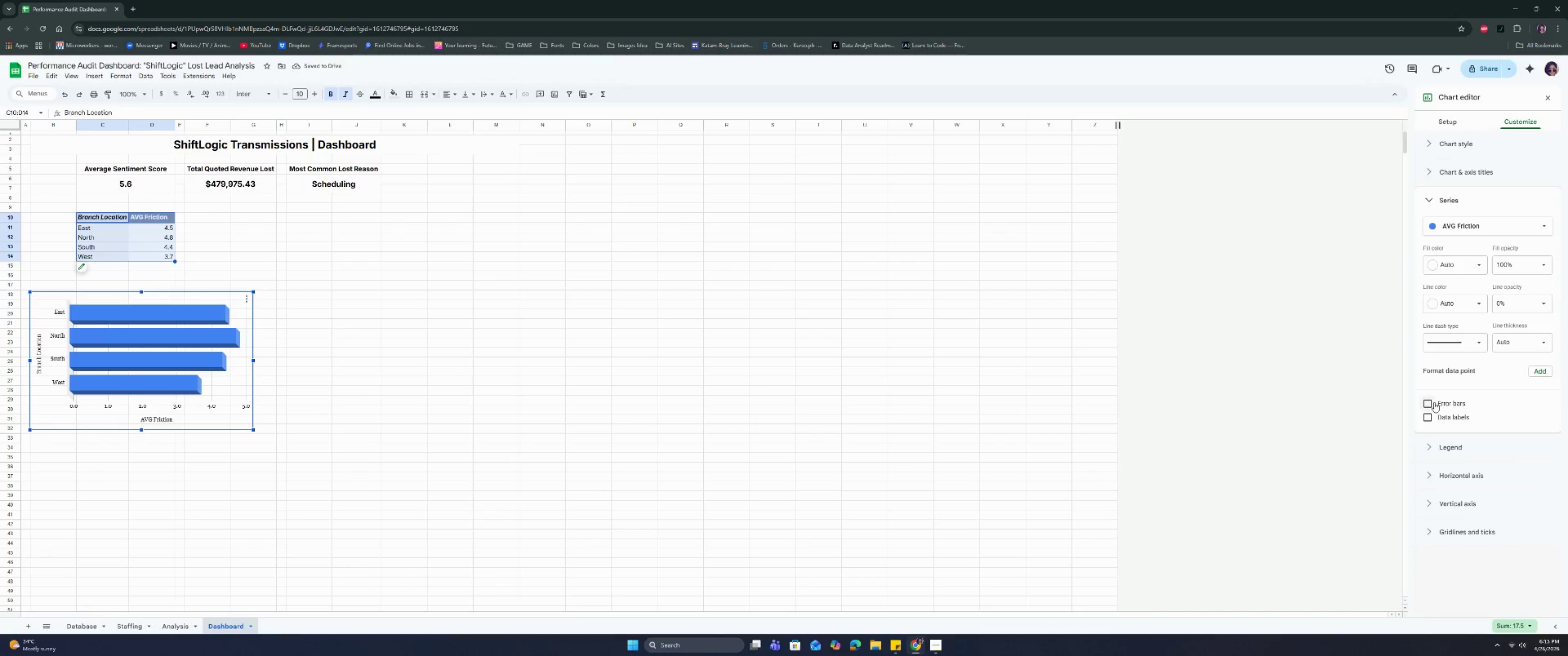 
left_click([1429, 418])
 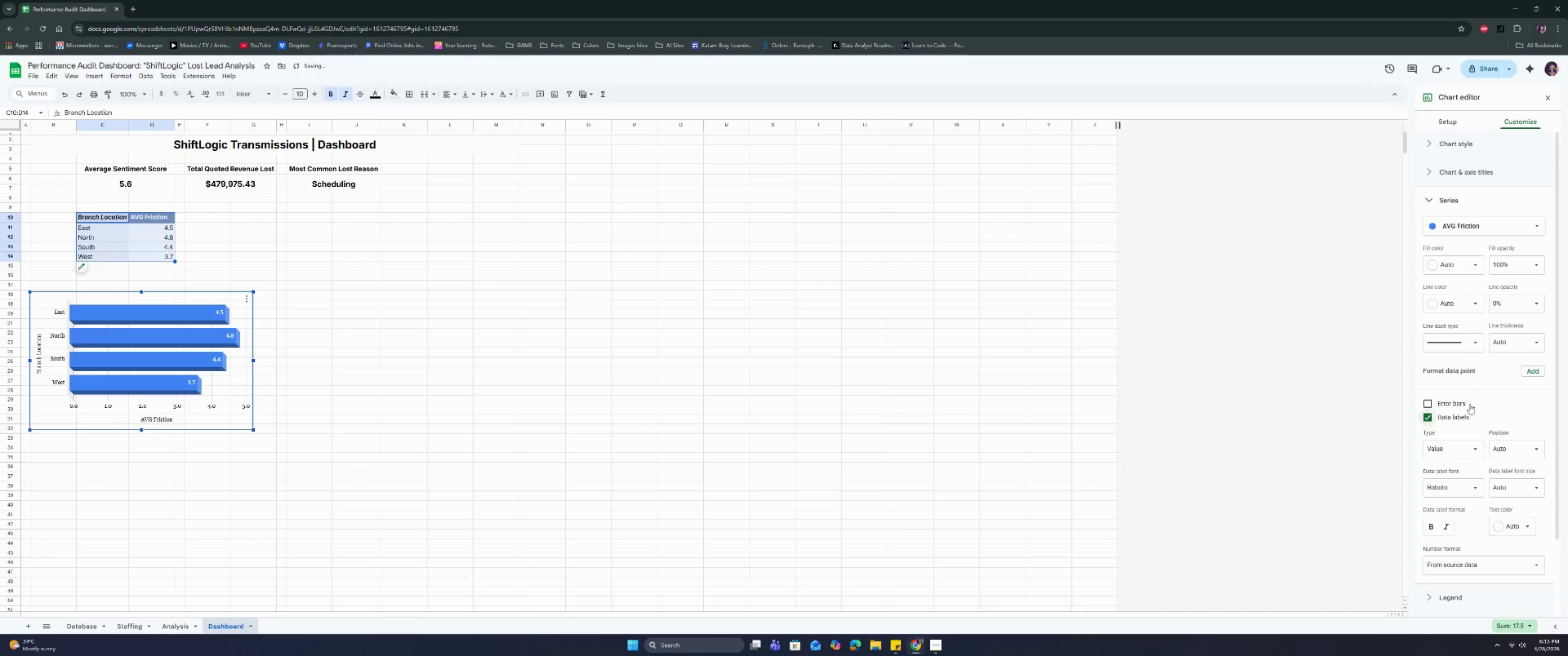 
left_click([1452, 483])
 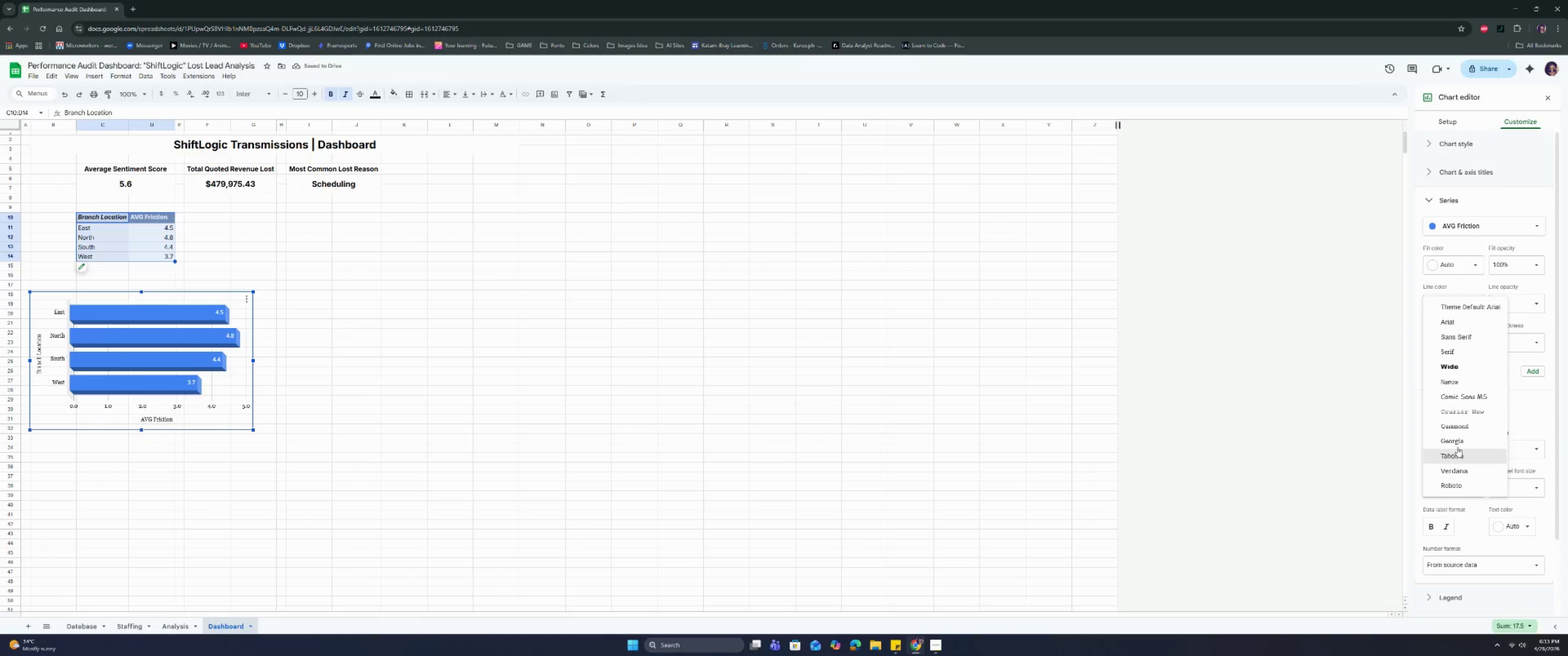 
left_click([1457, 443])
 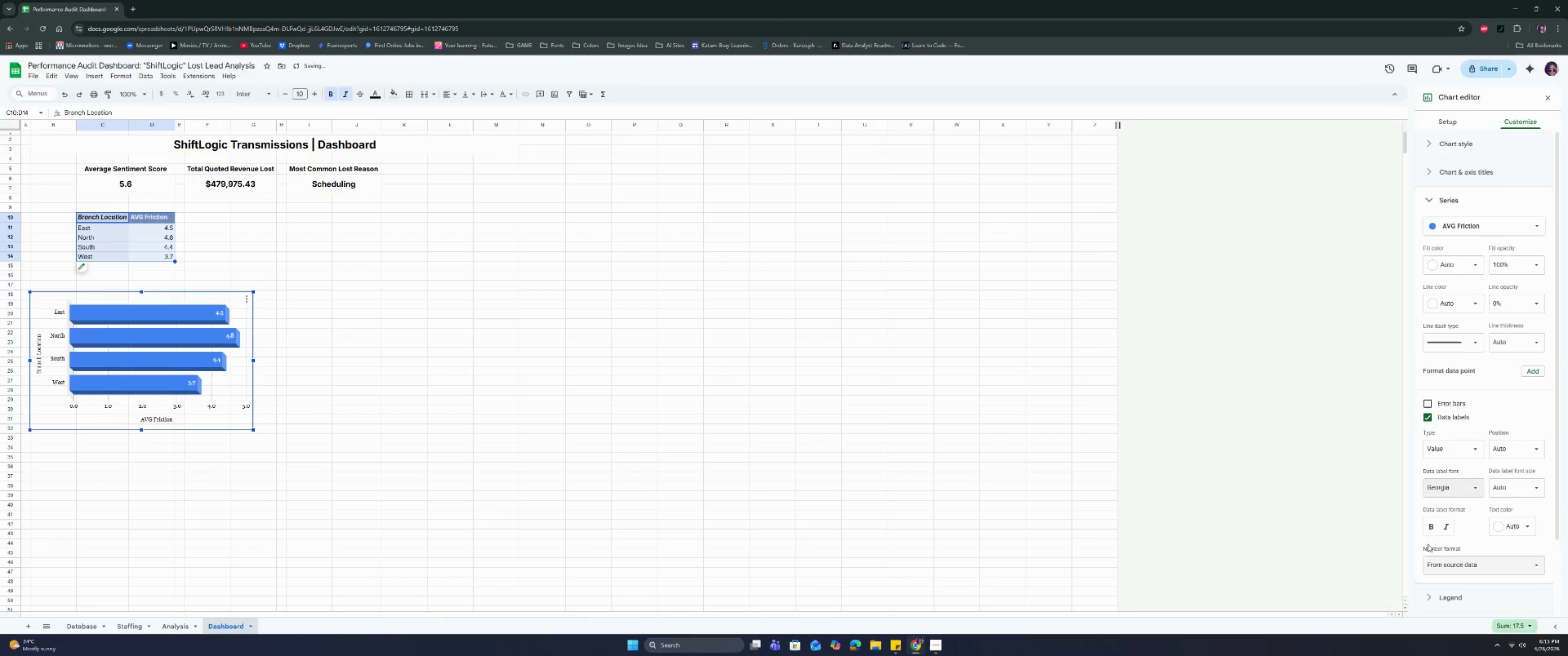 
left_click([1428, 530])
 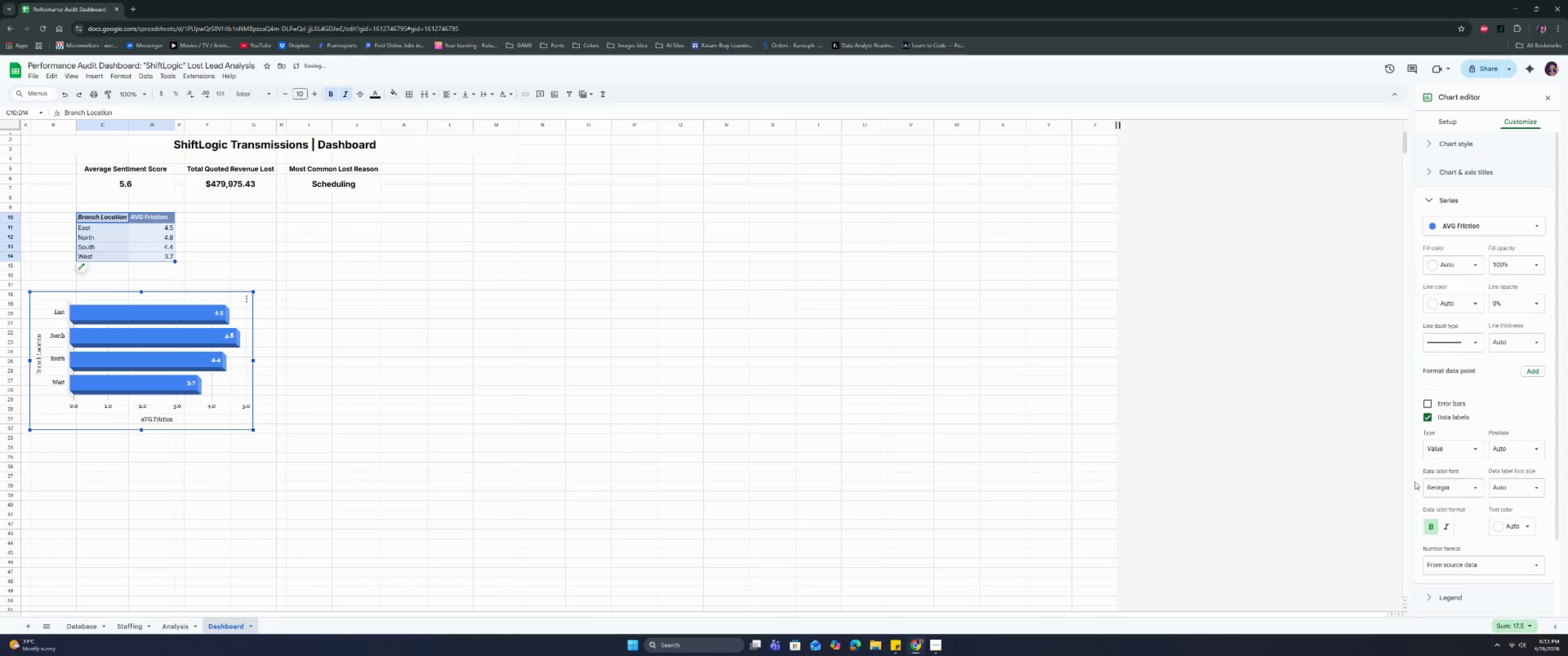 
scroll: coordinate [1492, 466], scroll_direction: down, amount: 4.0
 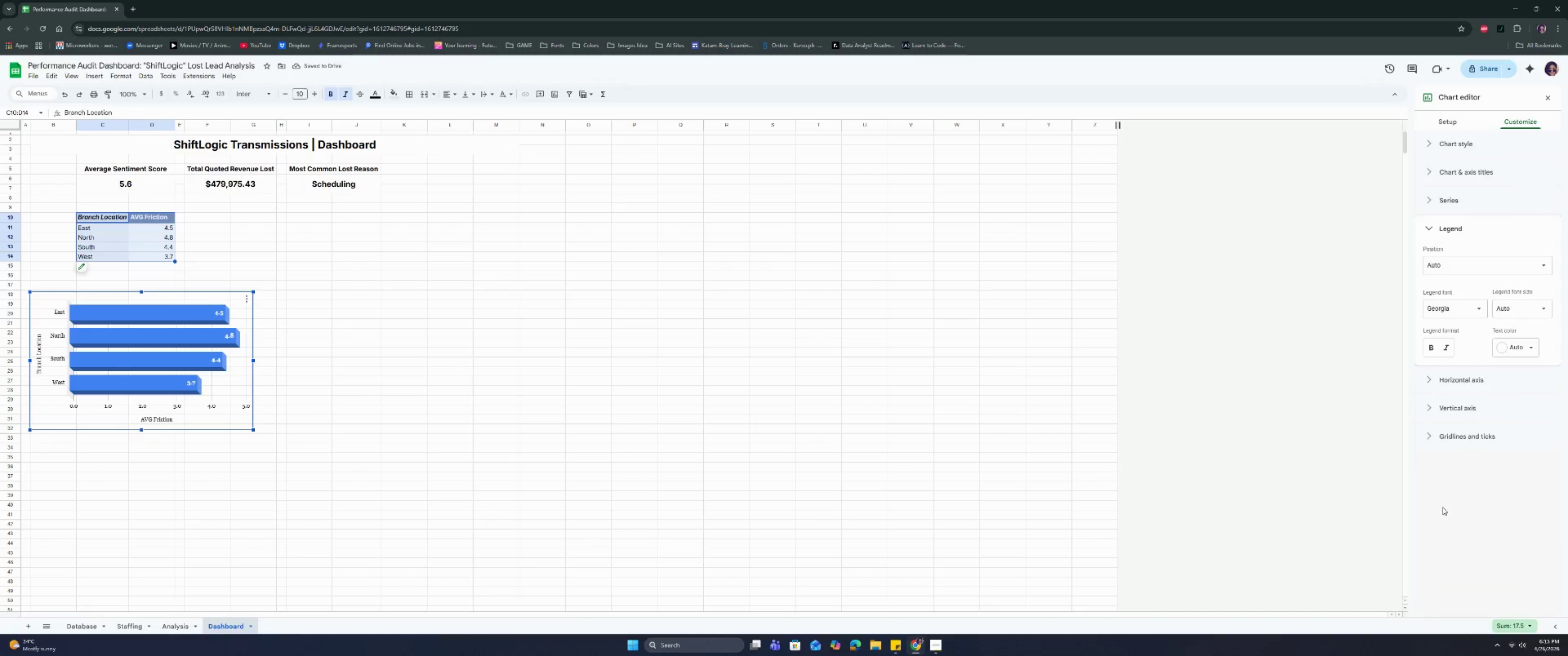 
mouse_move([1448, 278])
 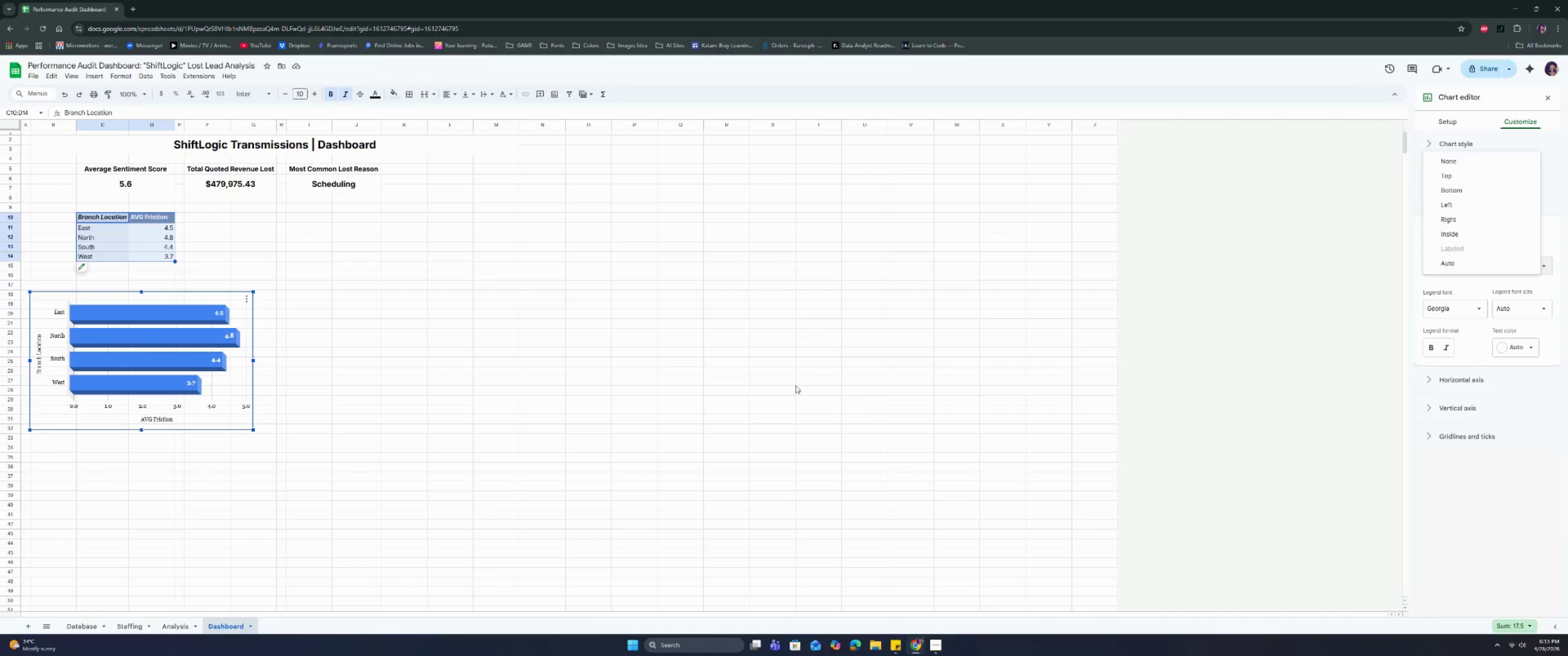 
left_click([639, 373])
 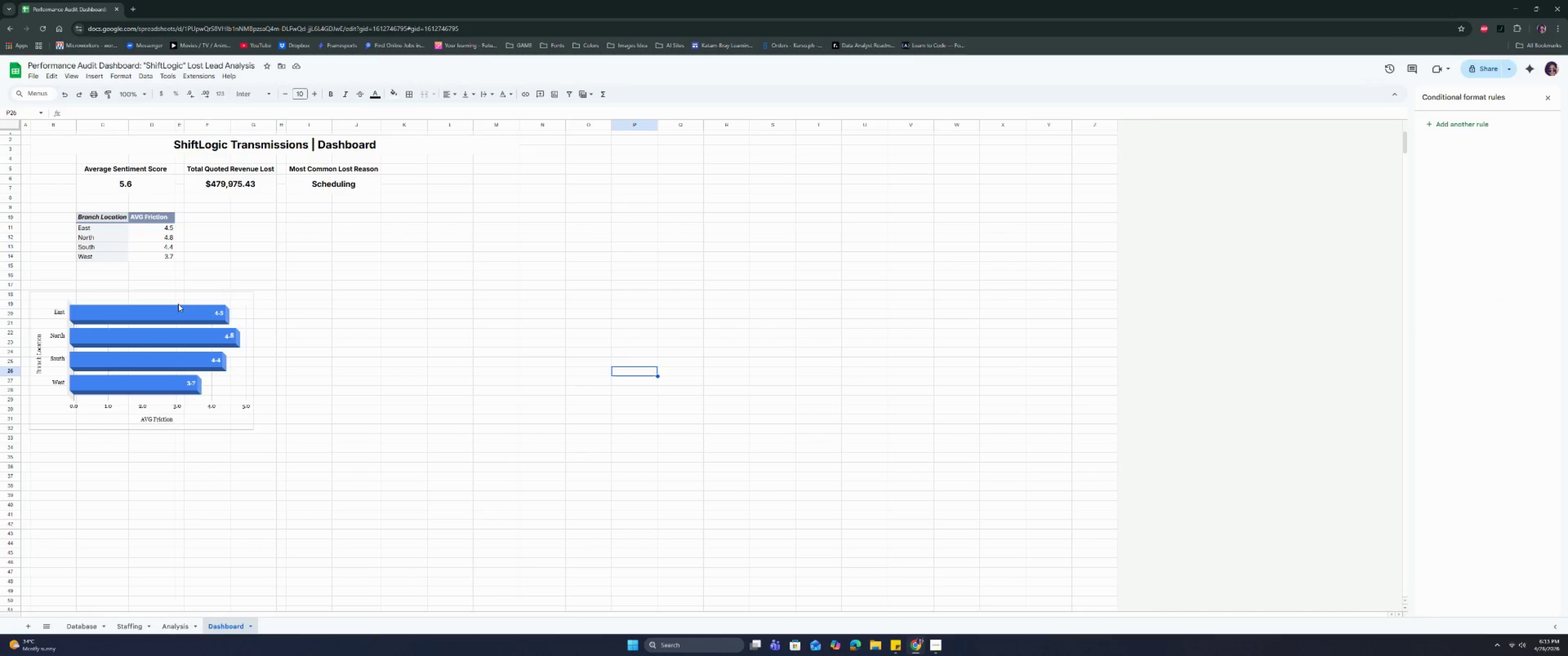 
left_click([180, 301])
 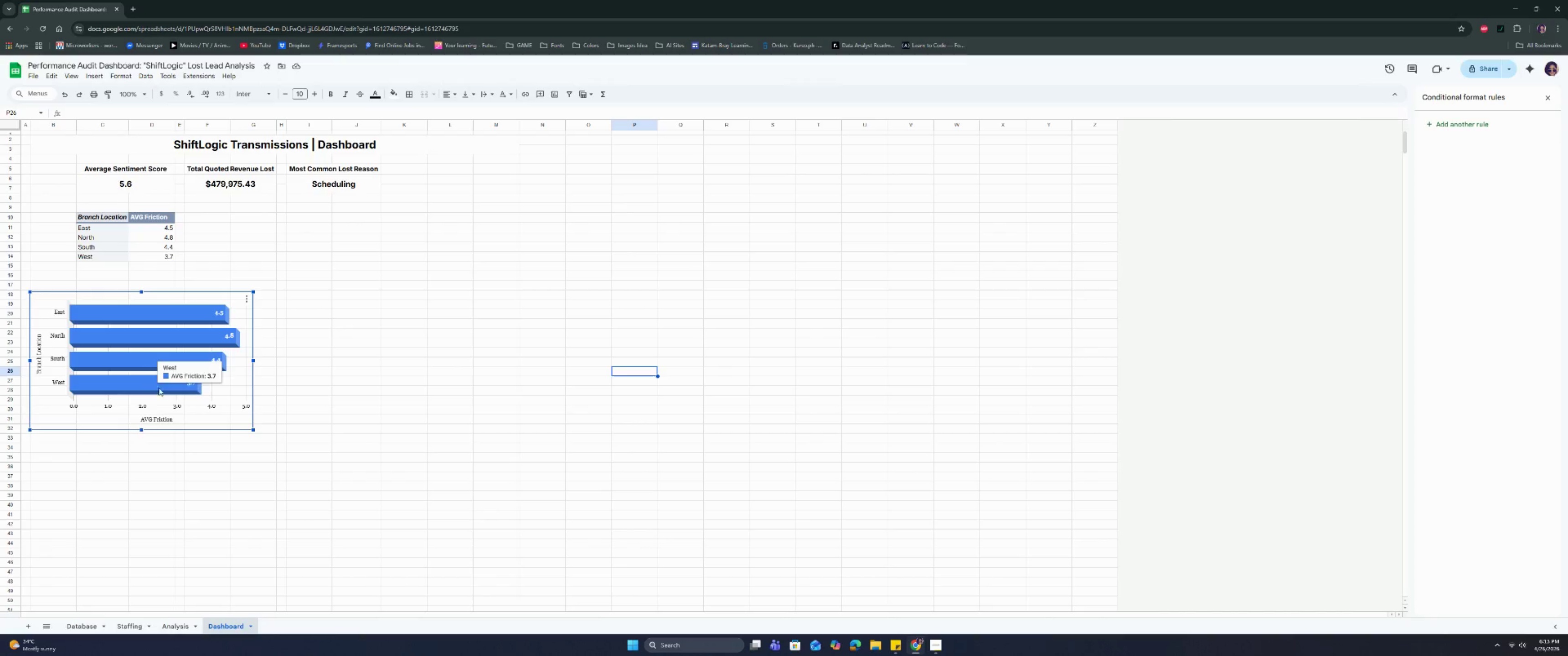 
wait(5.47)
 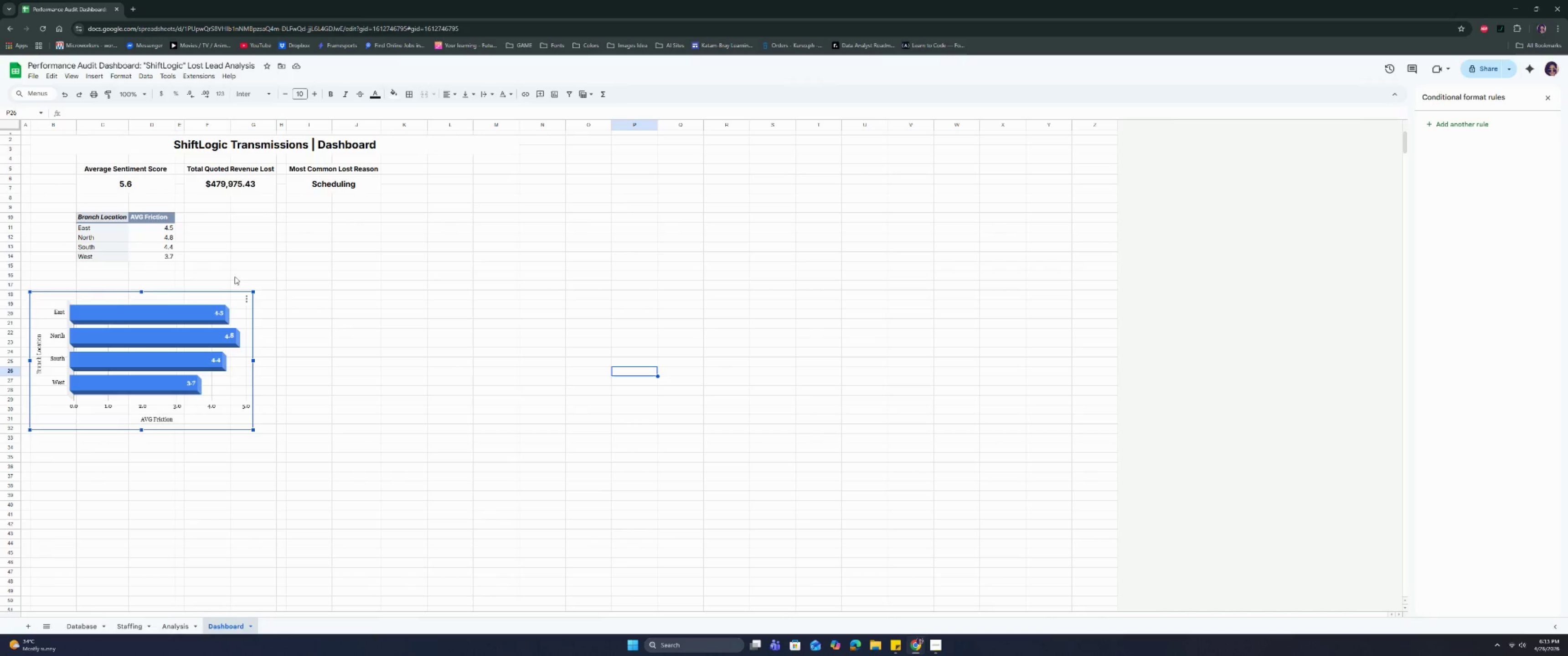 
left_click_drag(start_coordinate=[195, 418], to_coordinate=[199, 418])